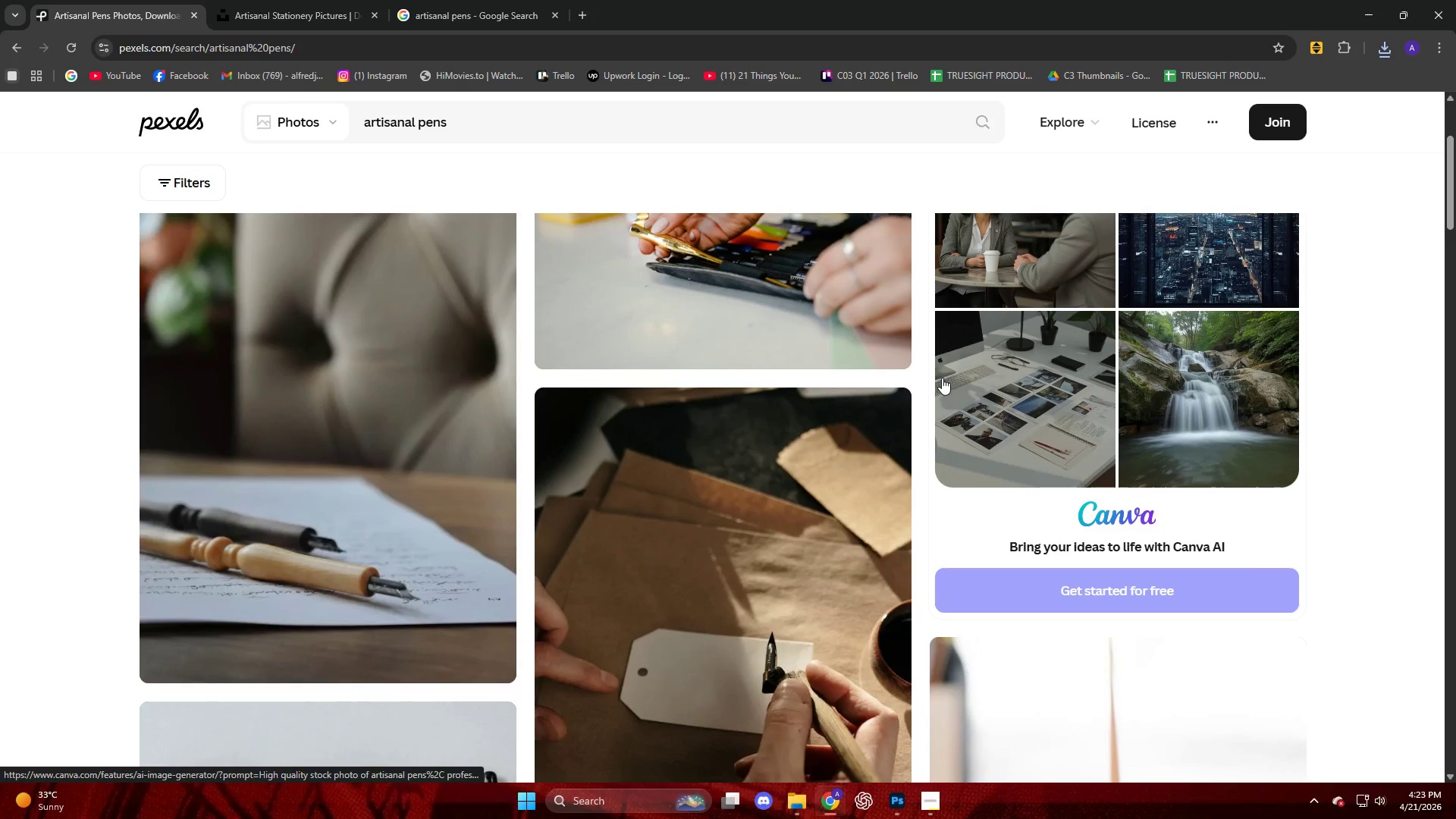 
wait(5.33)
 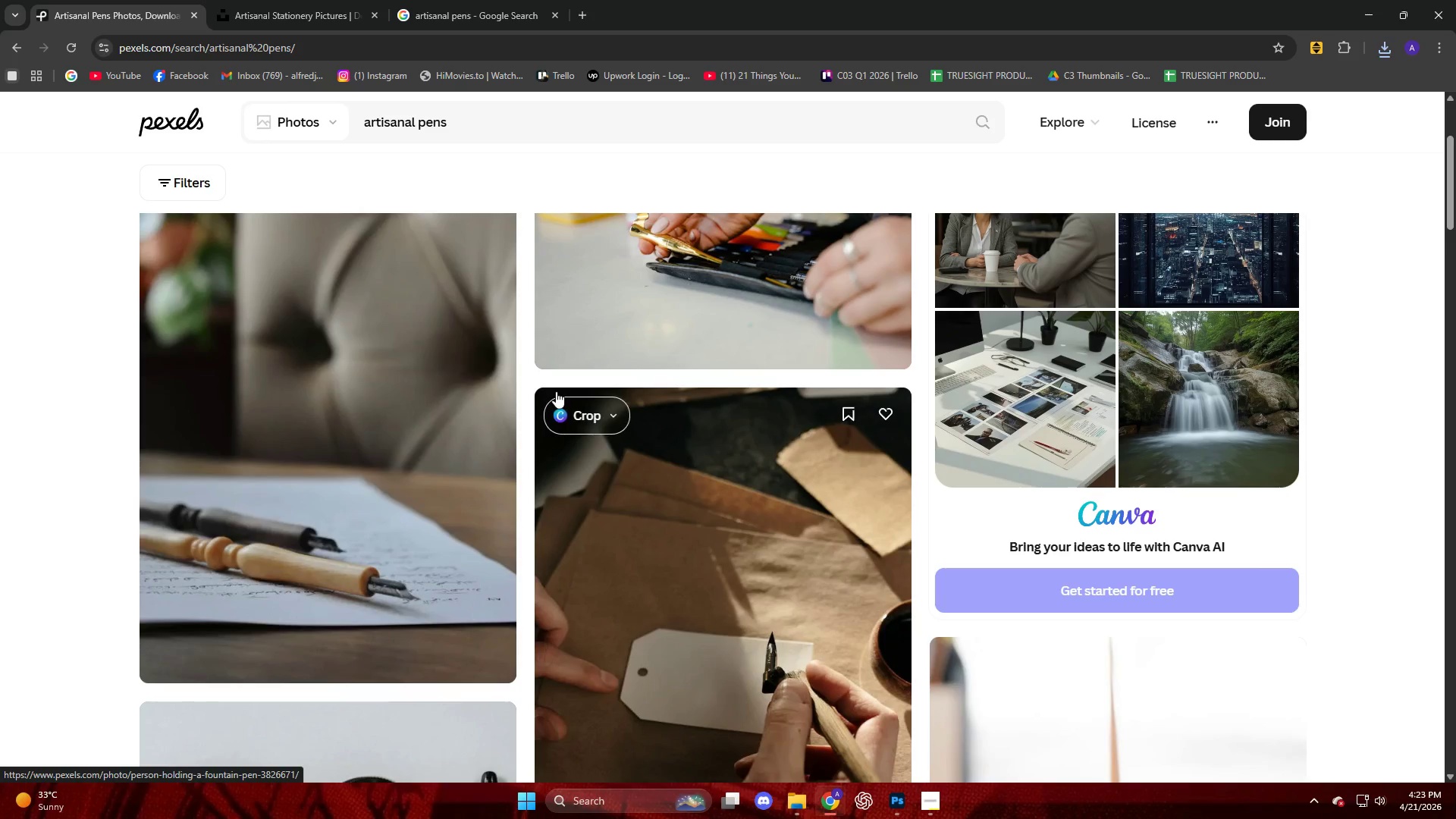 
left_click([940, 804])